 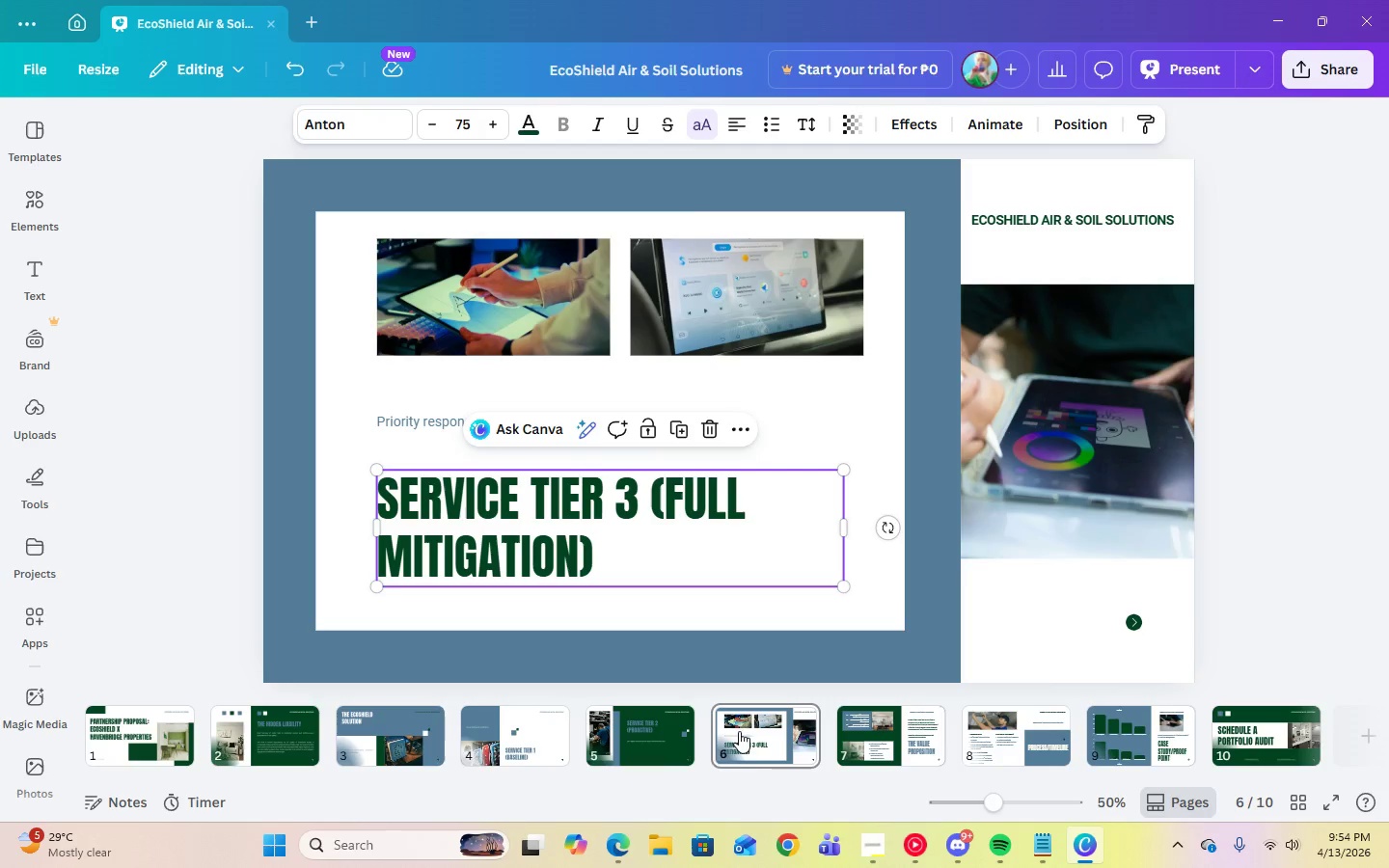 
left_click([892, 739])
 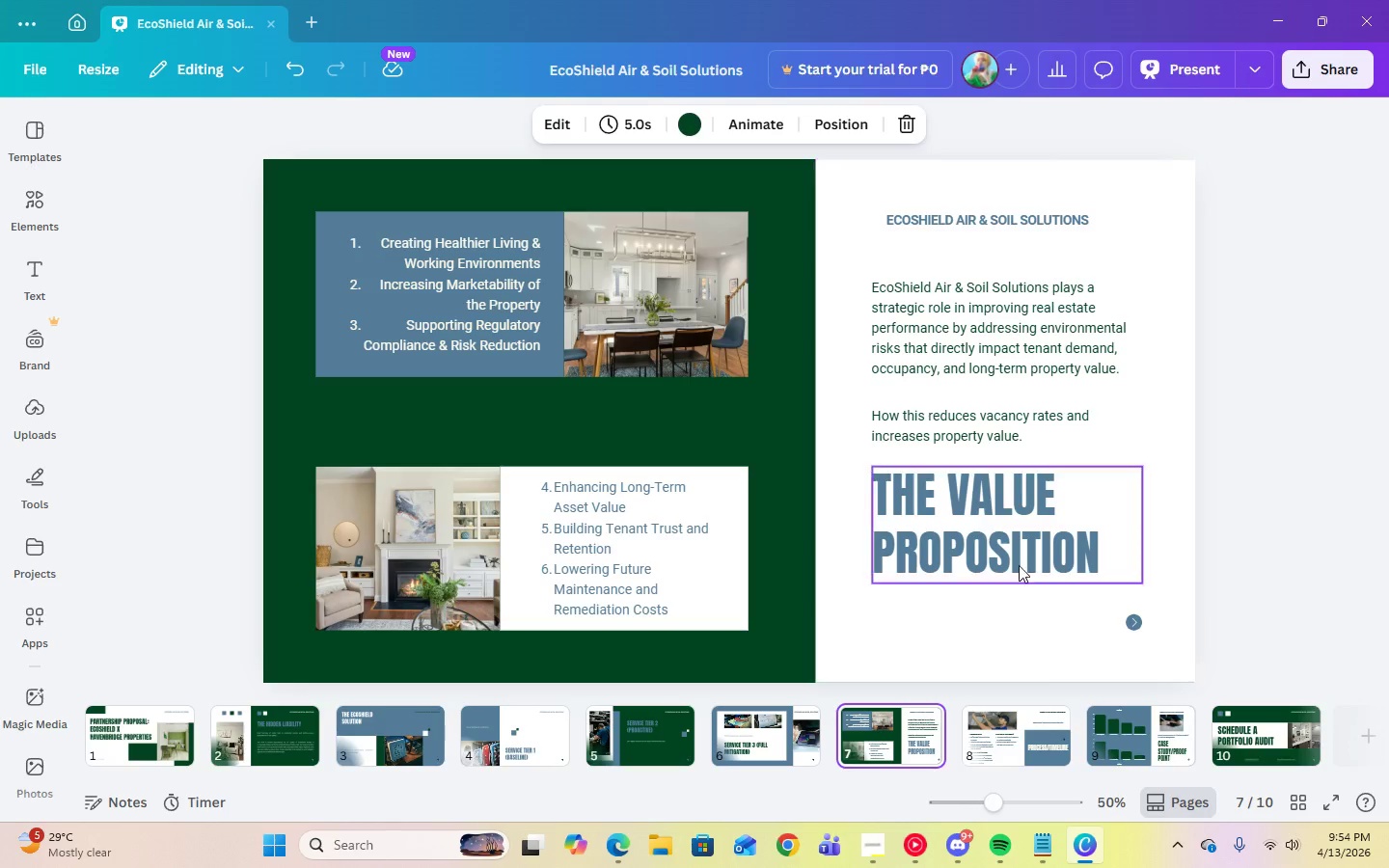 
left_click([1006, 555])
 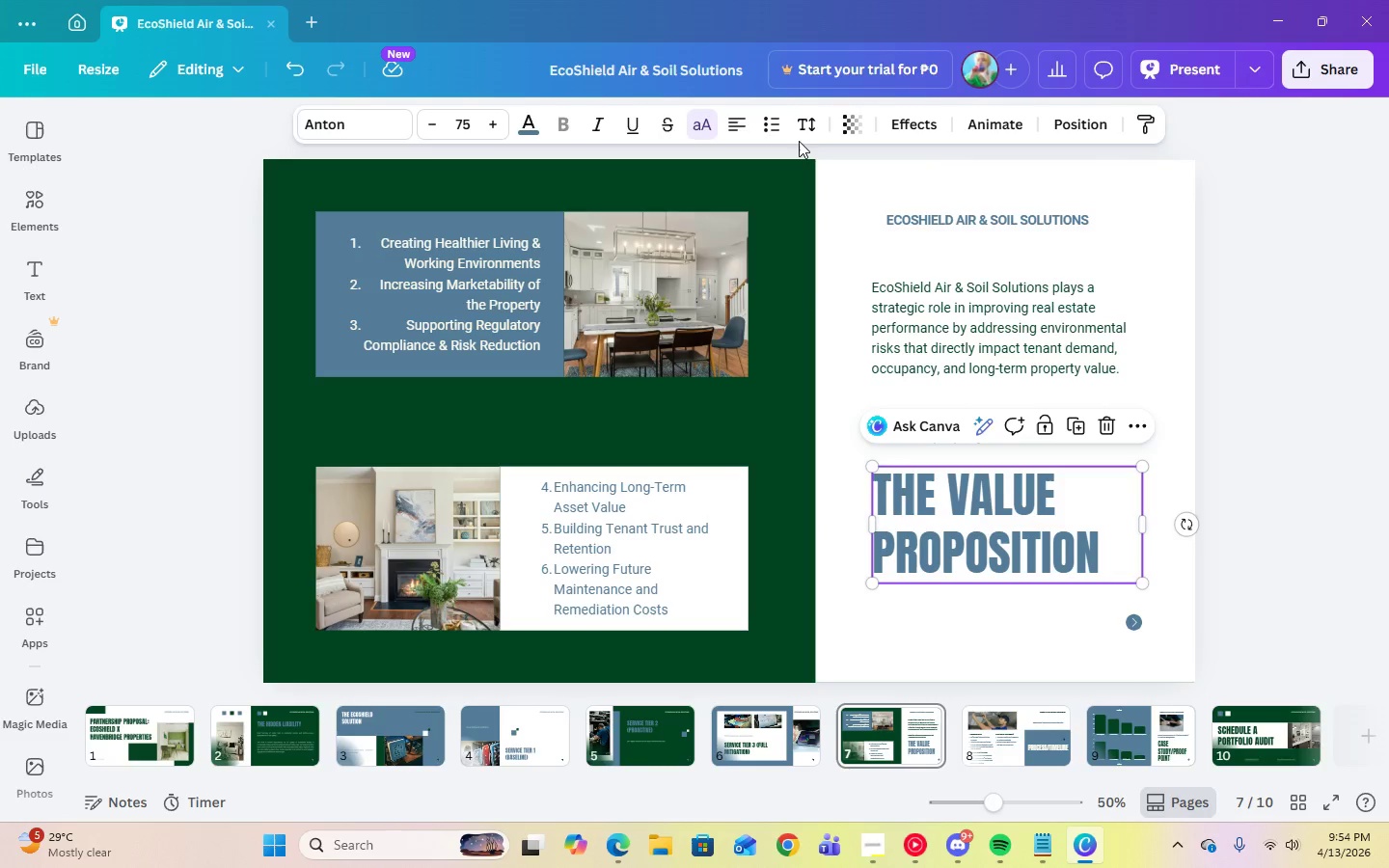 
left_click([800, 139])
 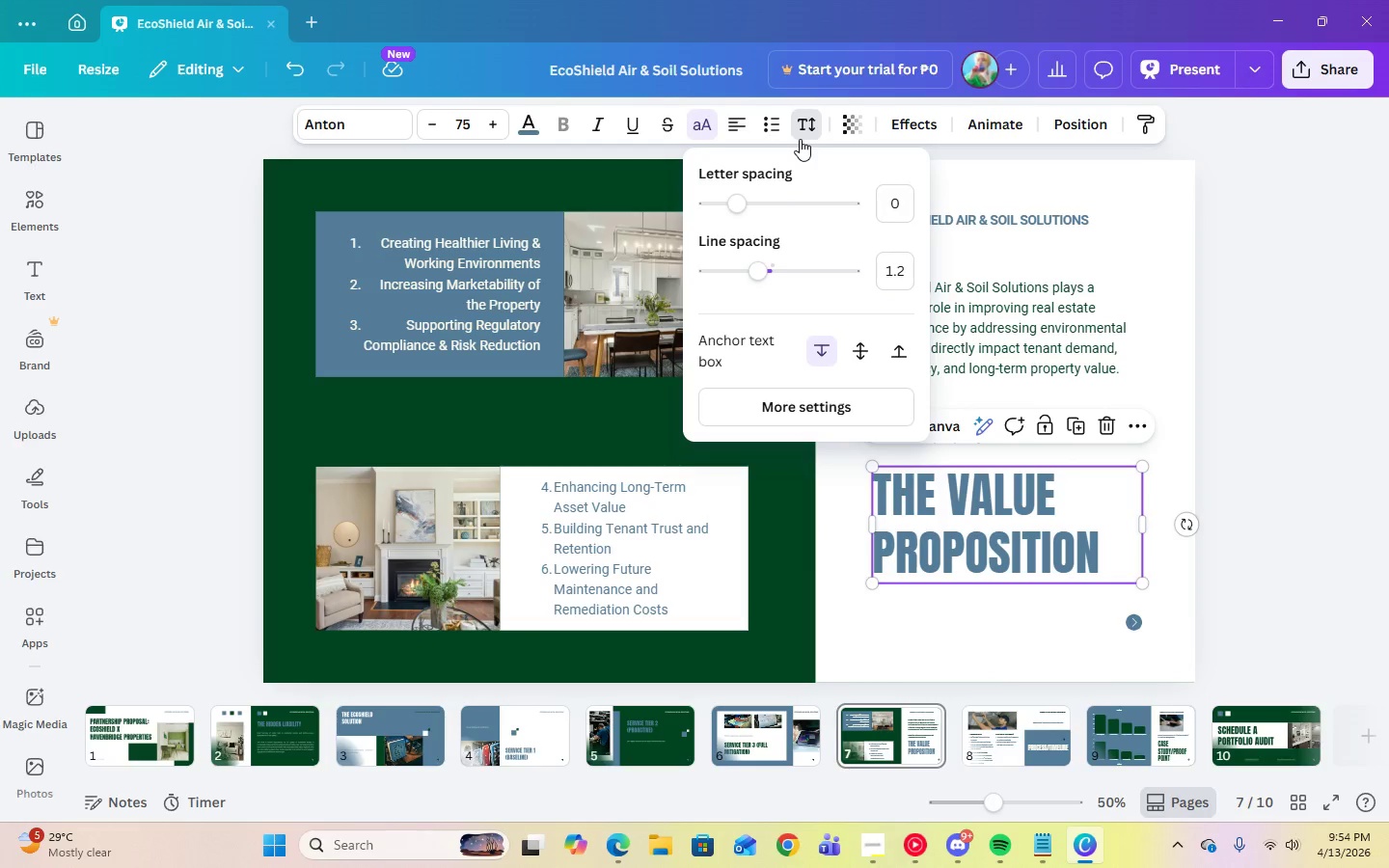 
left_click([800, 139])
 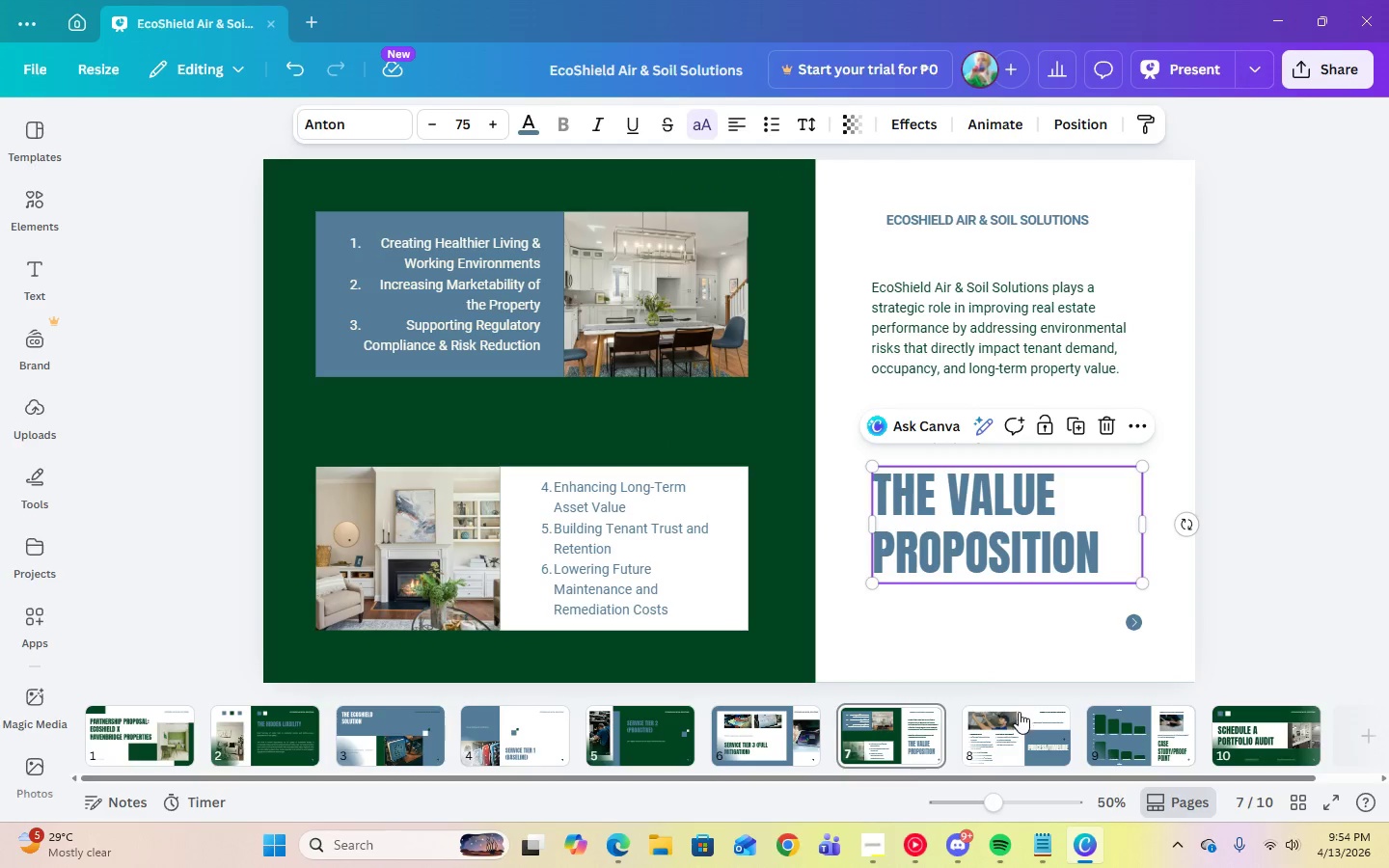 
left_click([1019, 719])
 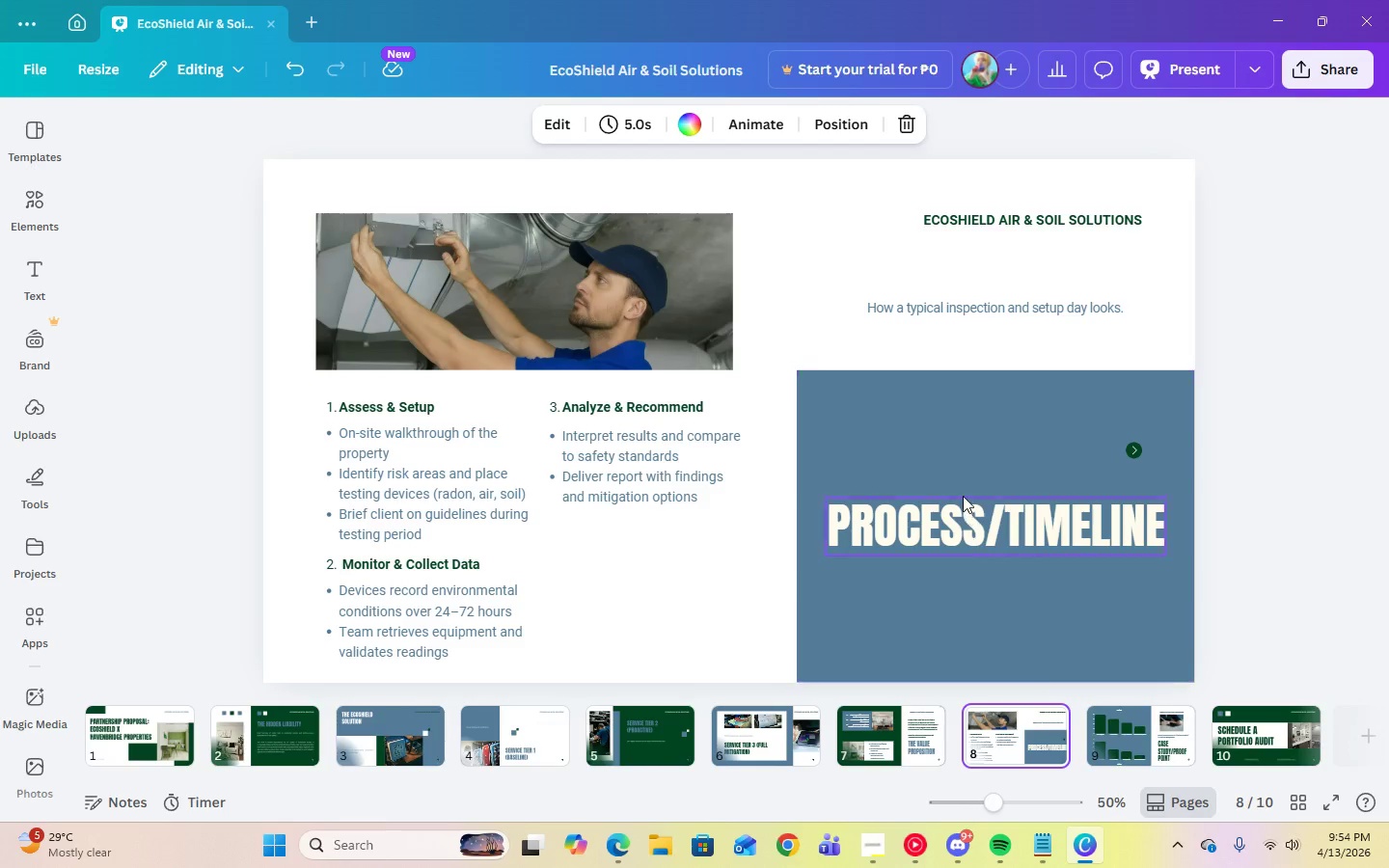 
left_click([963, 496])
 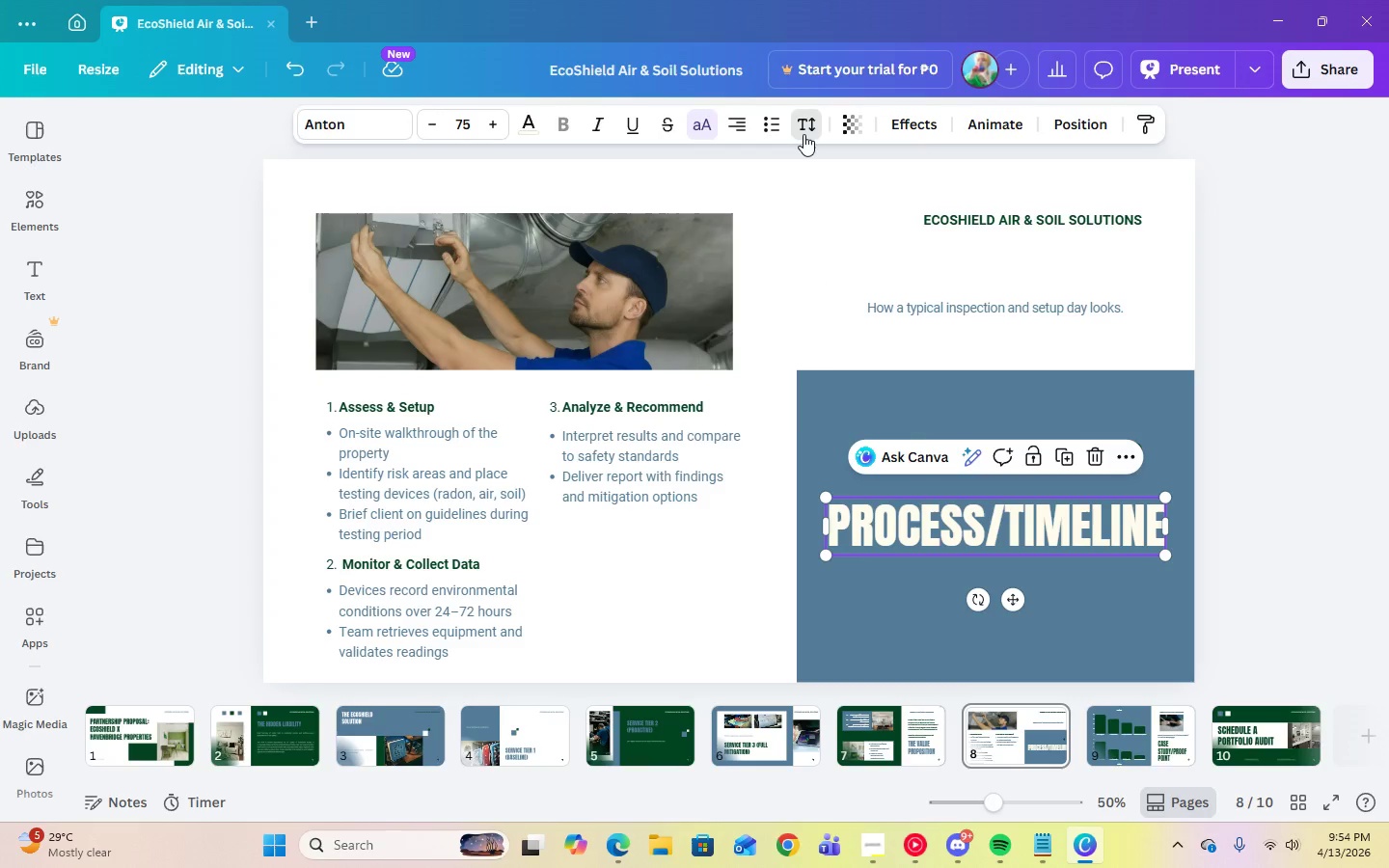 
double_click([803, 134])
 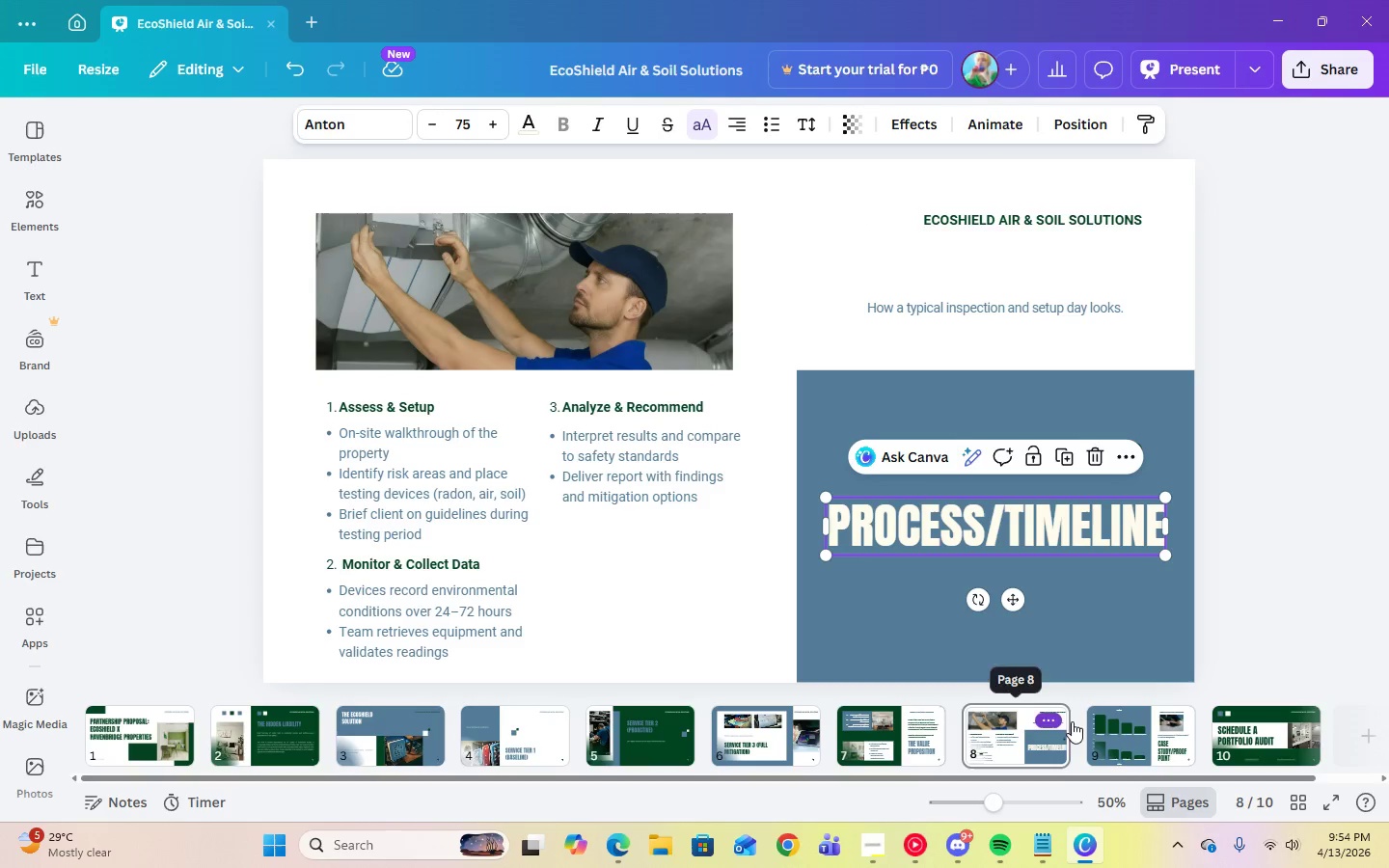 
left_click([1097, 725])
 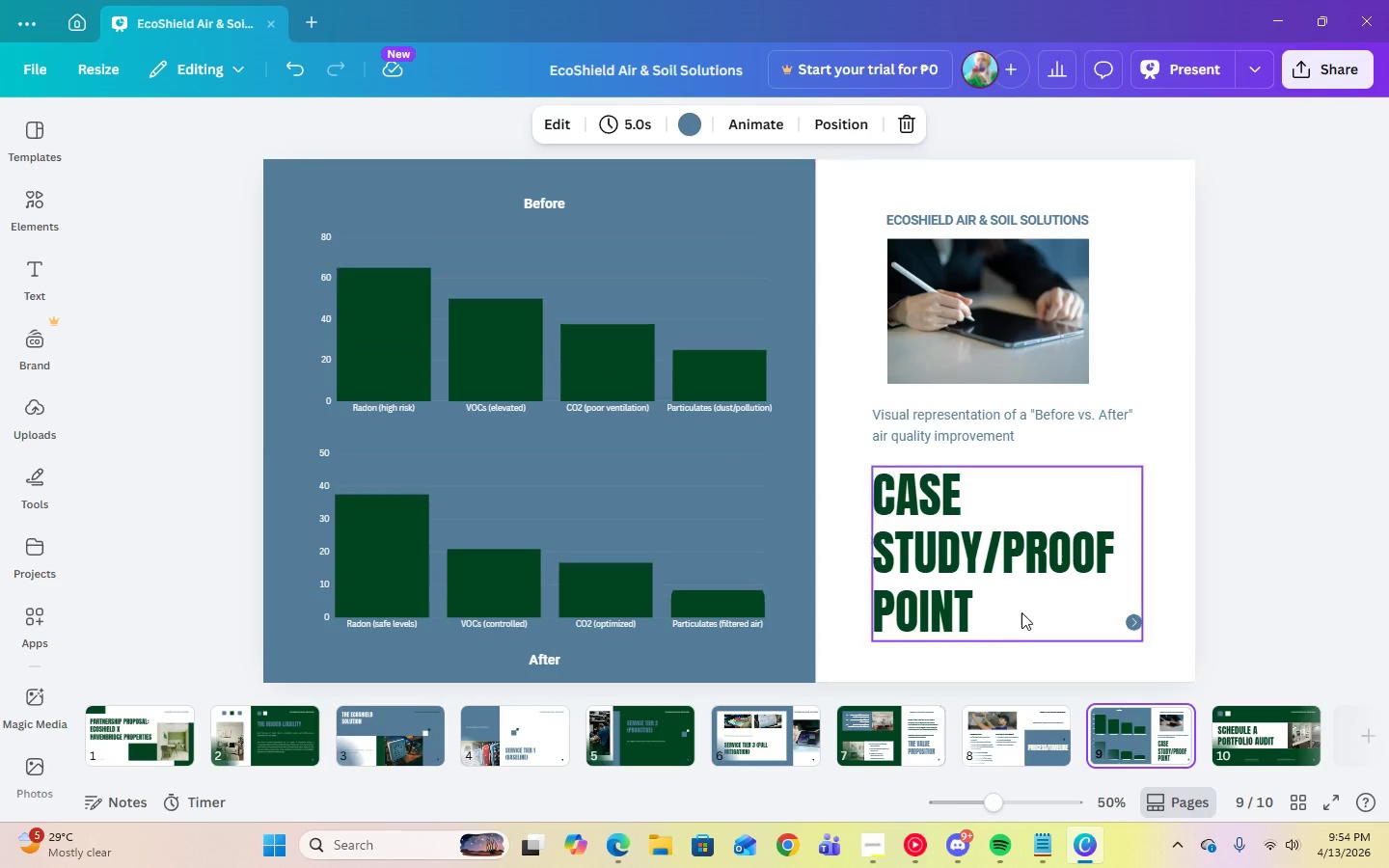 
left_click([1014, 608])
 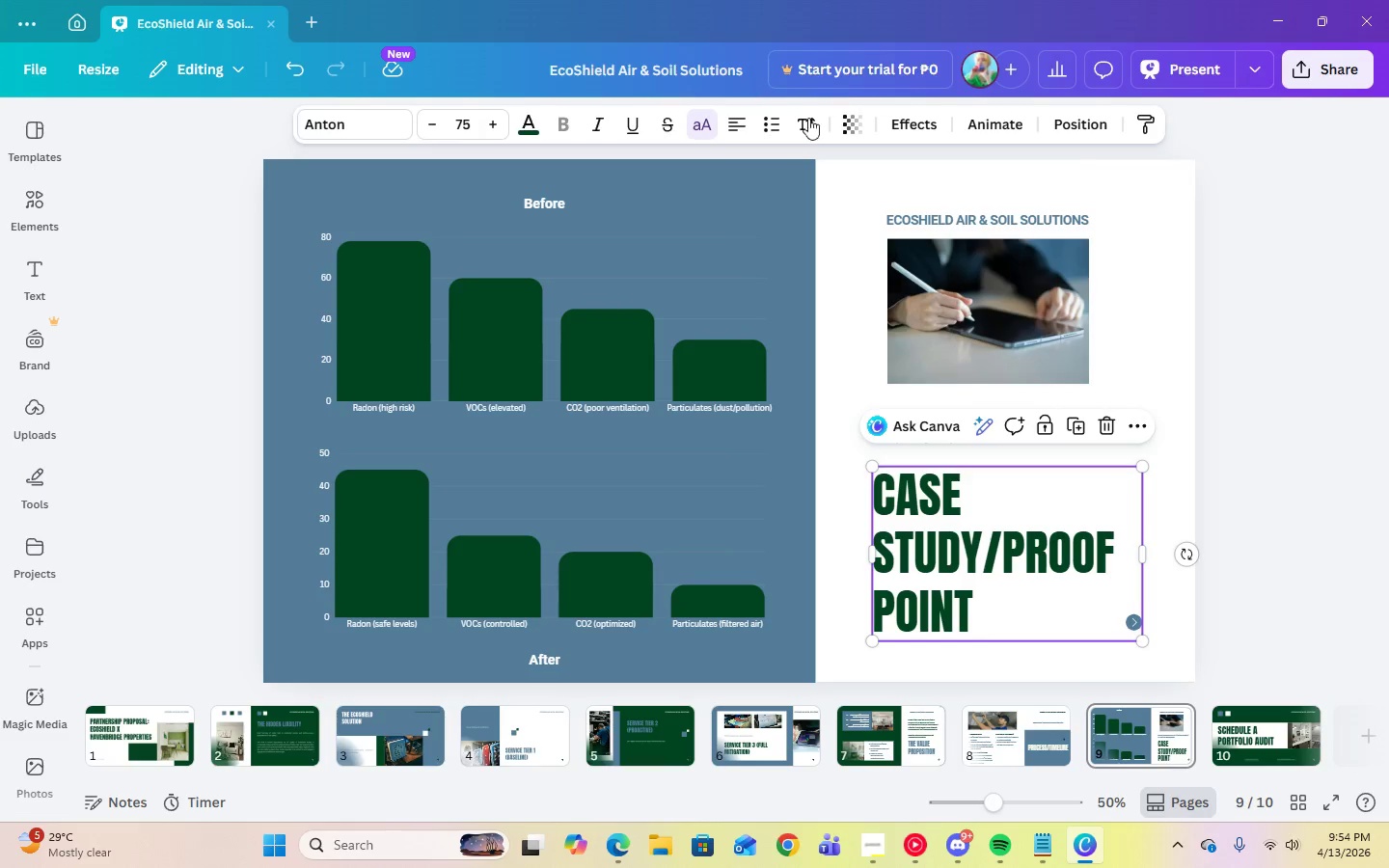 
left_click([816, 132])
 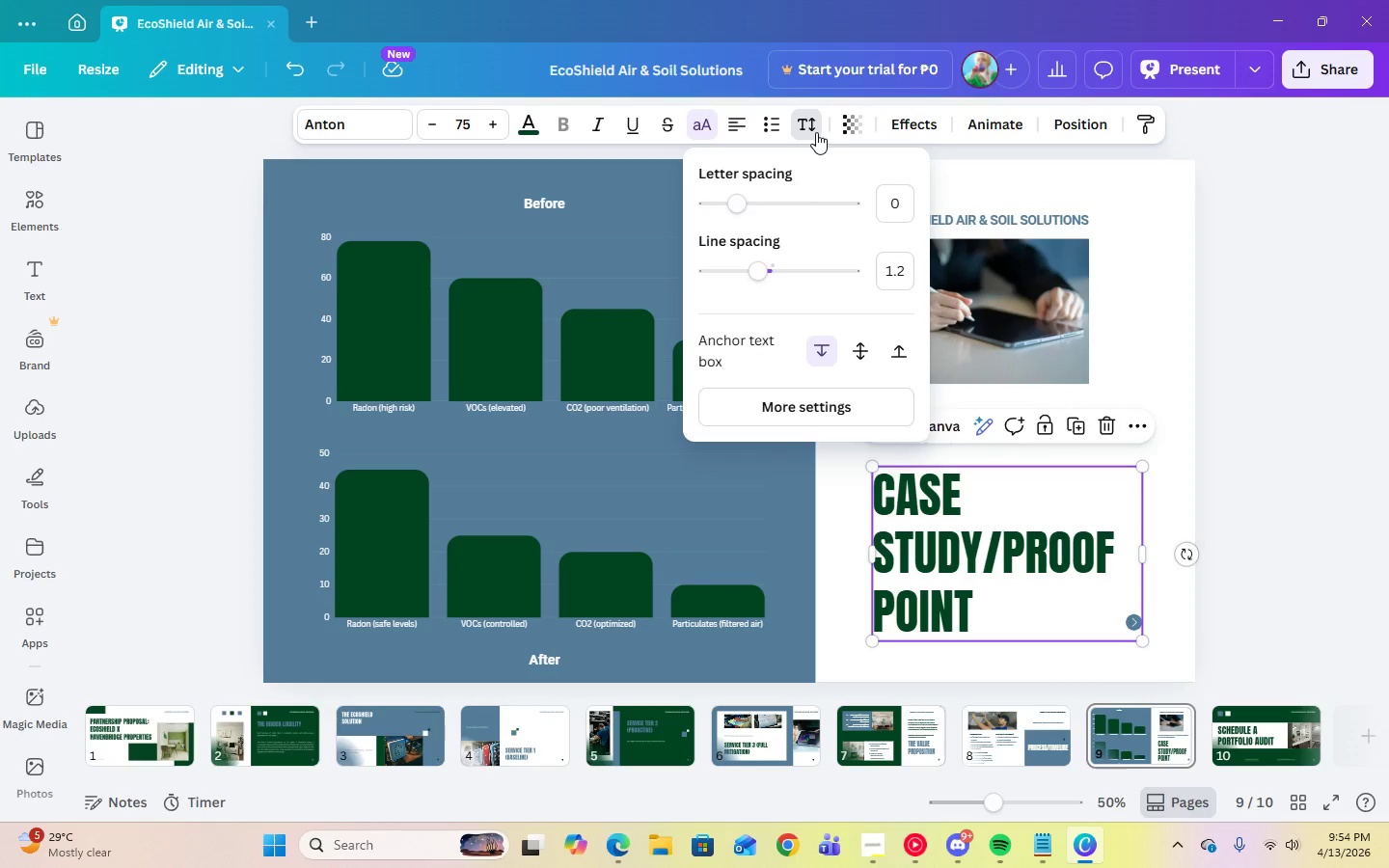 
left_click([816, 132])
 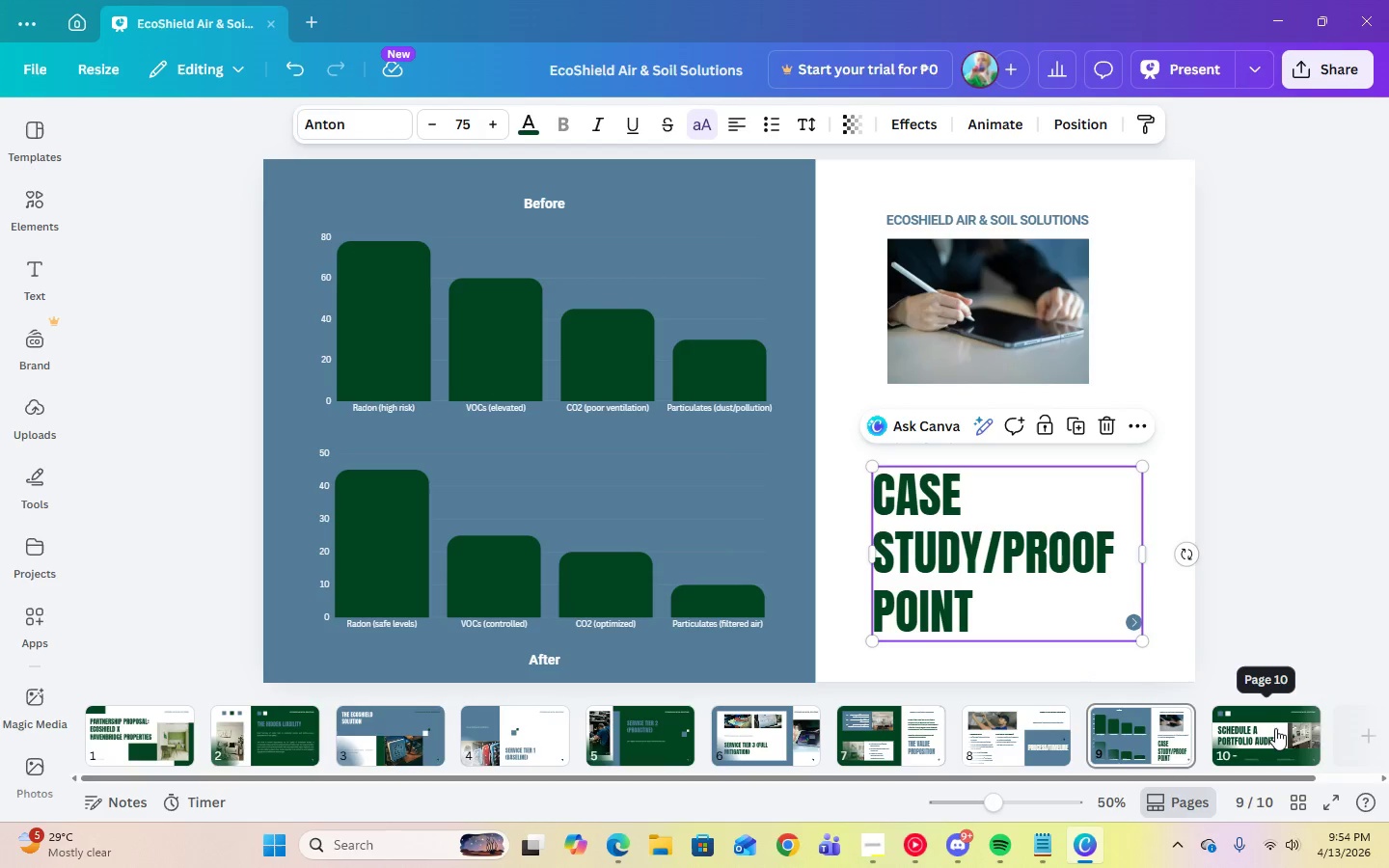 
left_click([1275, 743])
 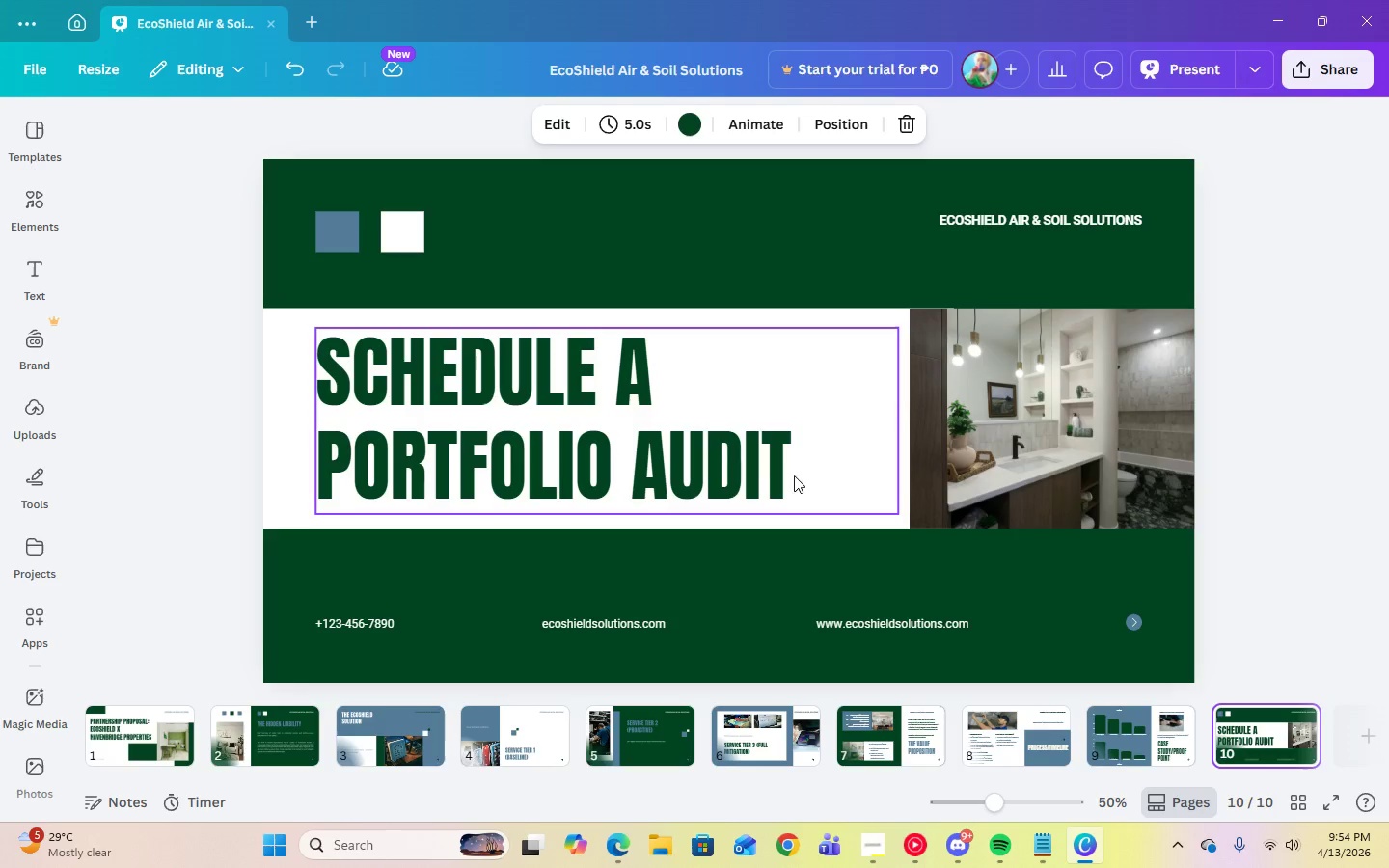 
left_click([750, 472])
 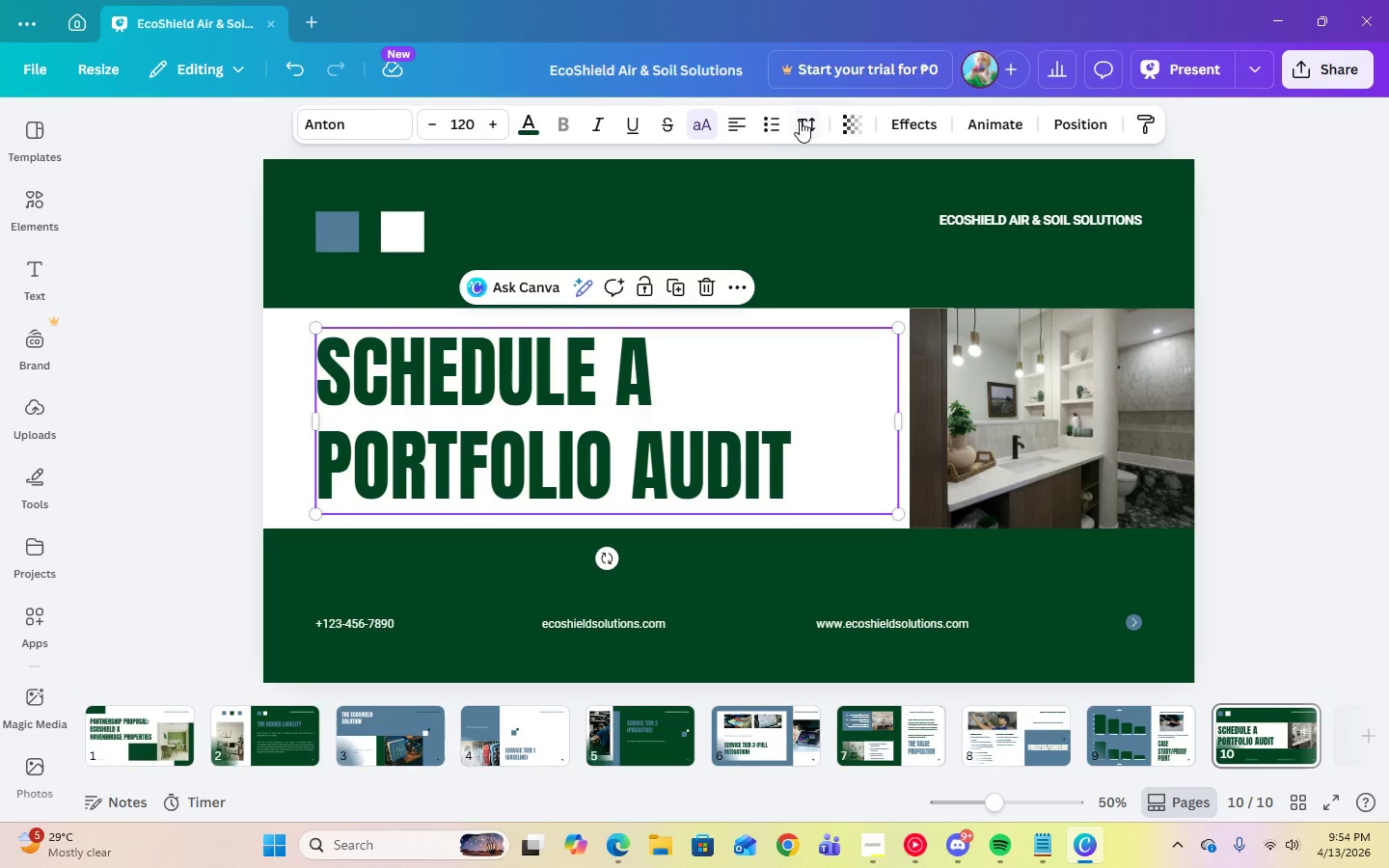 
left_click([800, 120])
 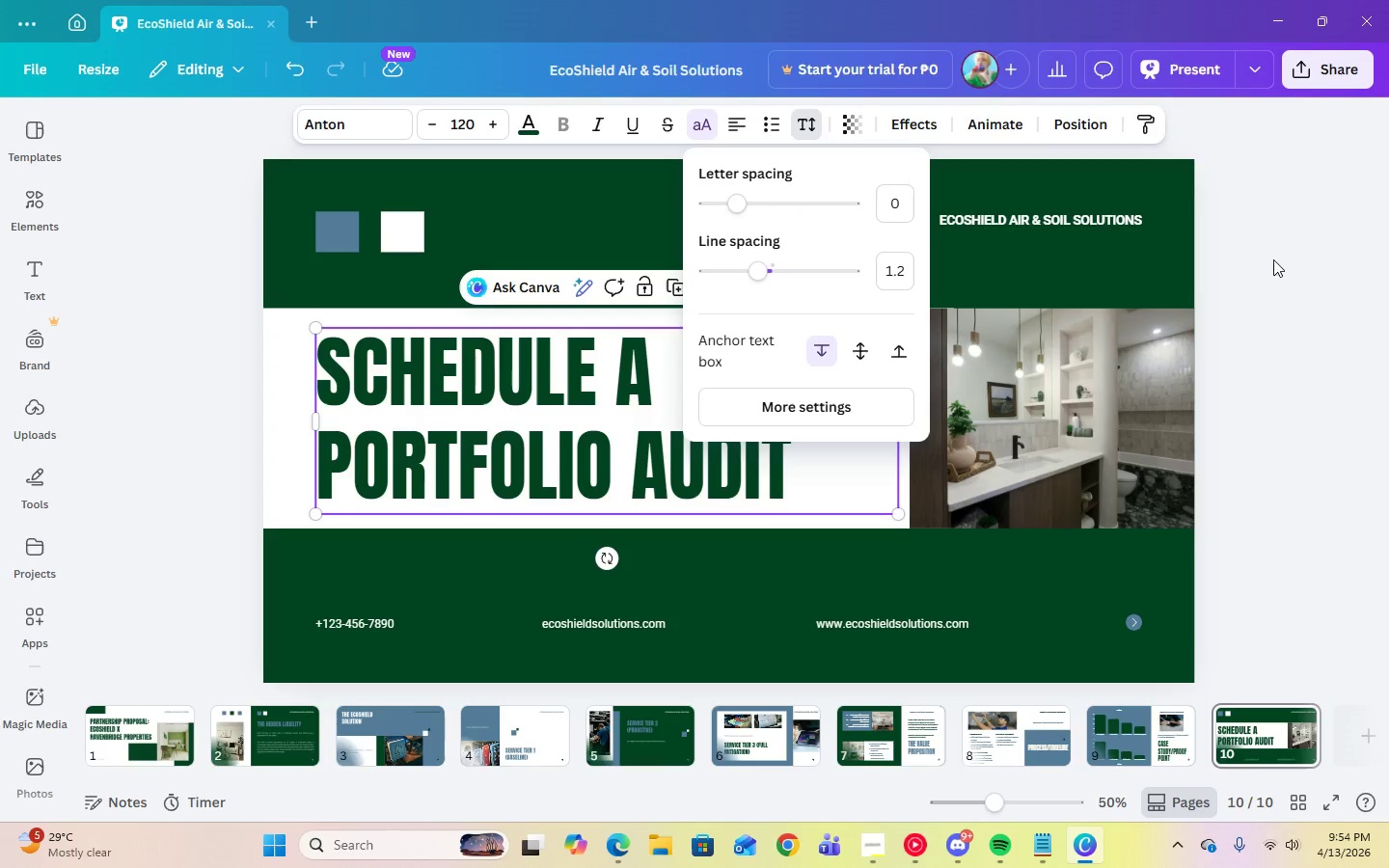 
left_click([1285, 273])
 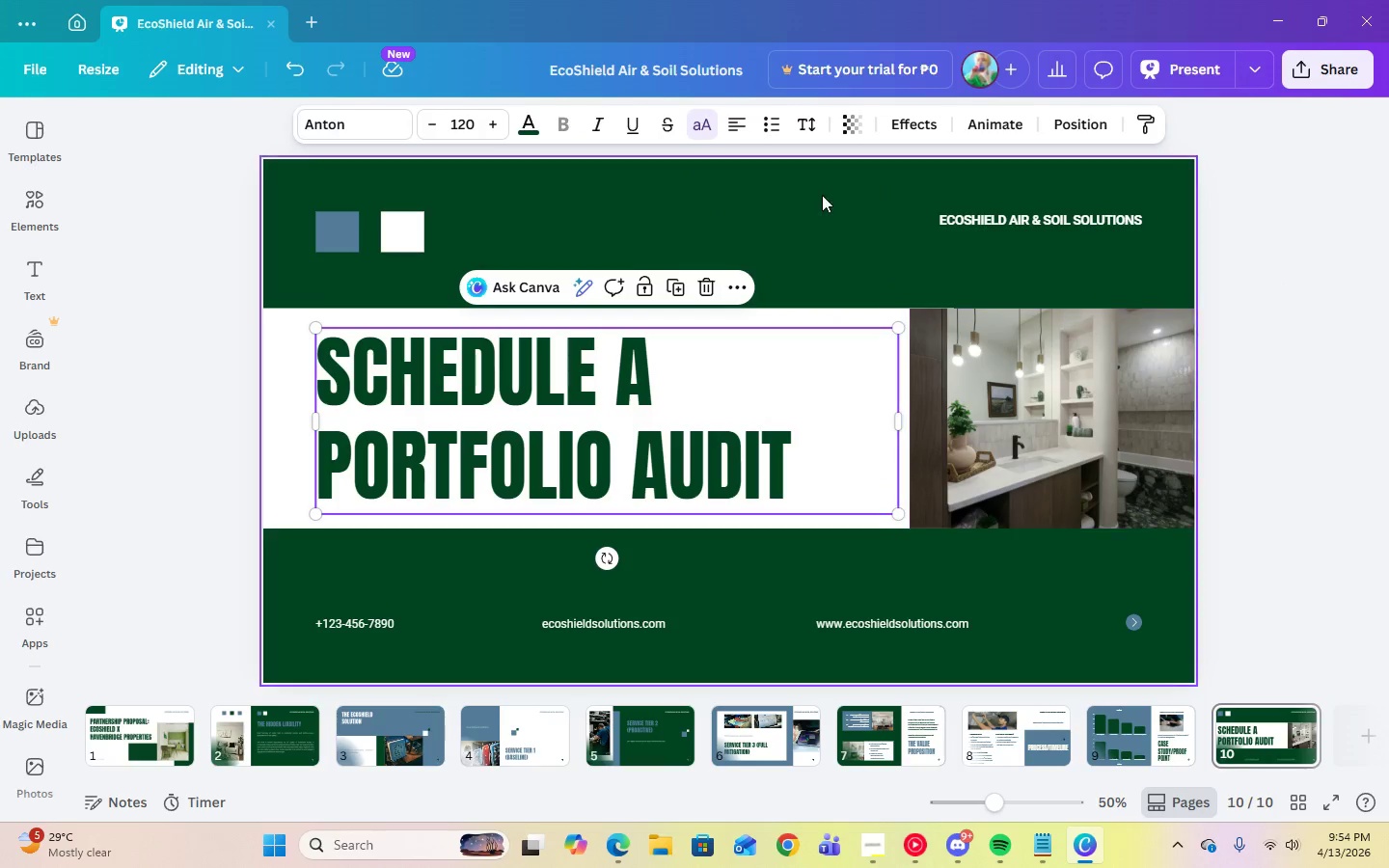 
left_click([817, 195])
 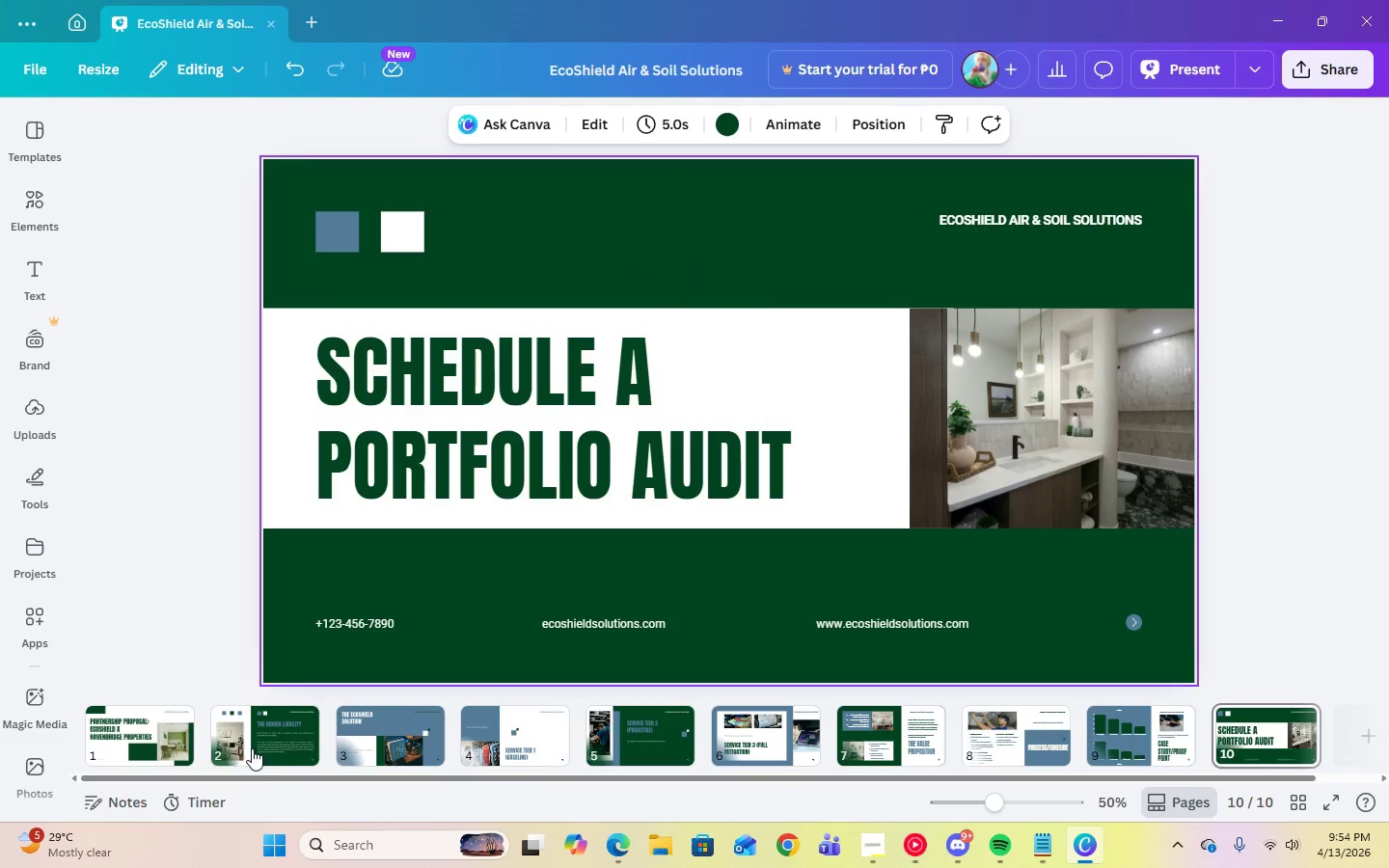 
left_click([253, 751])
 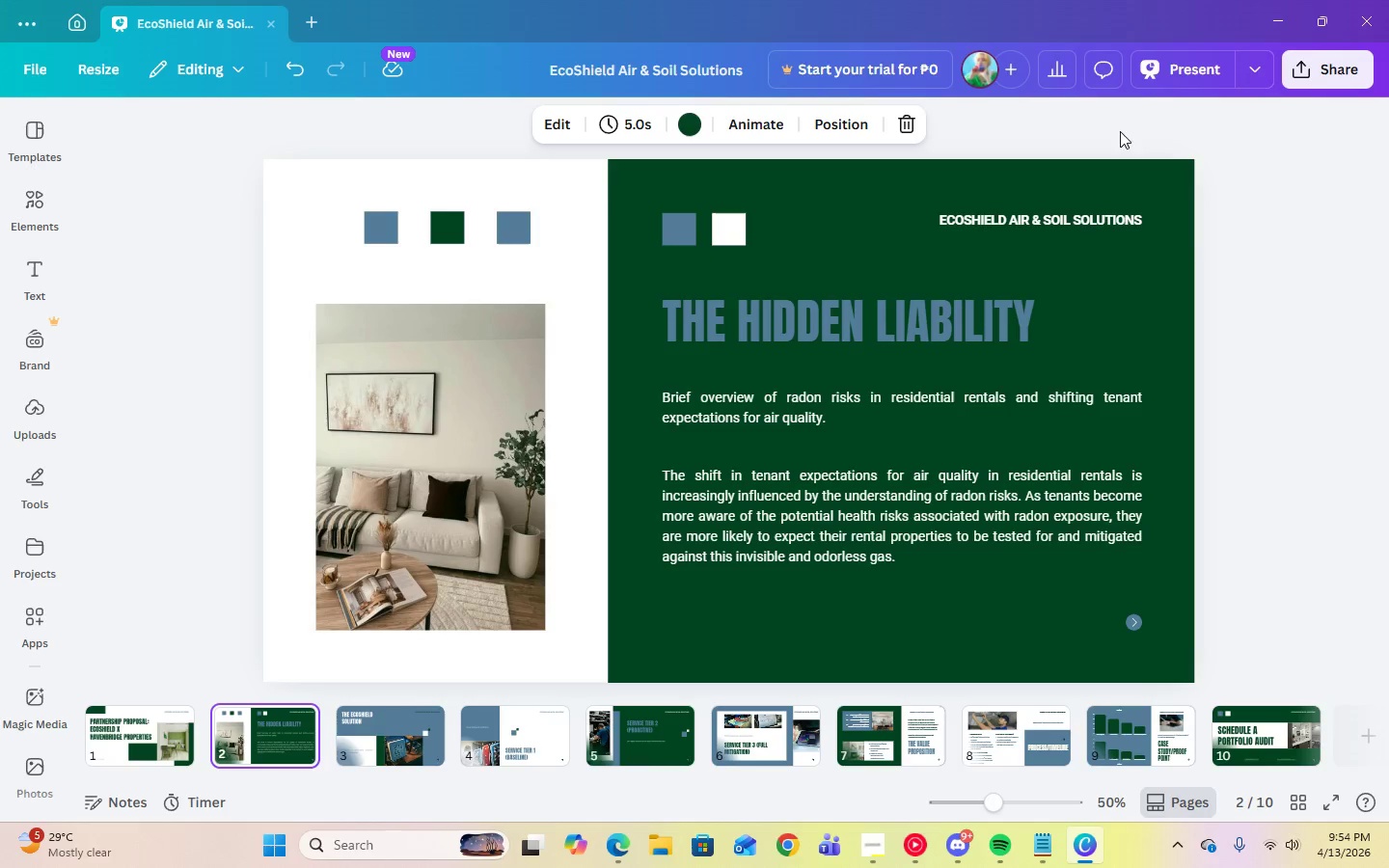 
left_click([1163, 77])
 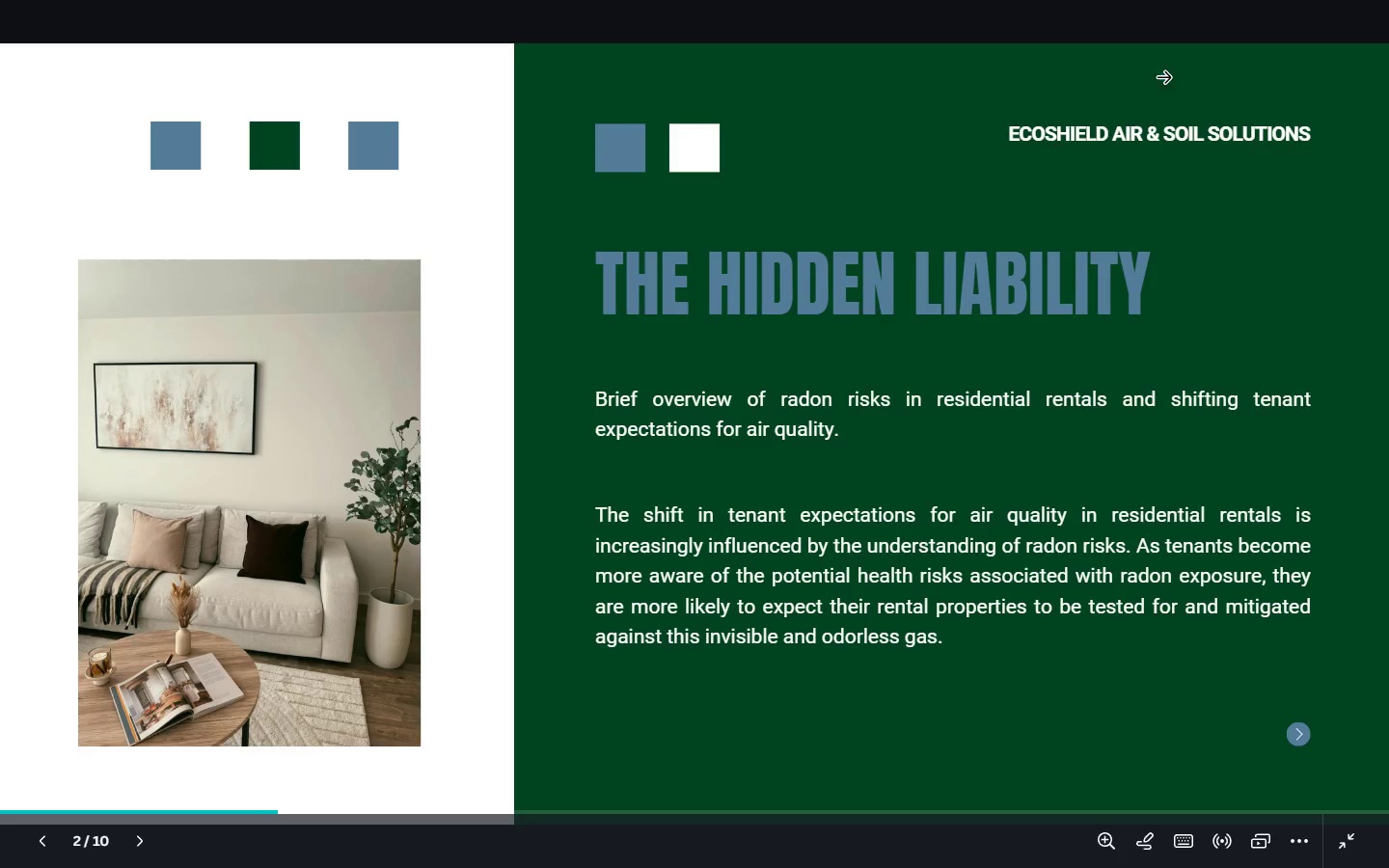 
key(Escape)
 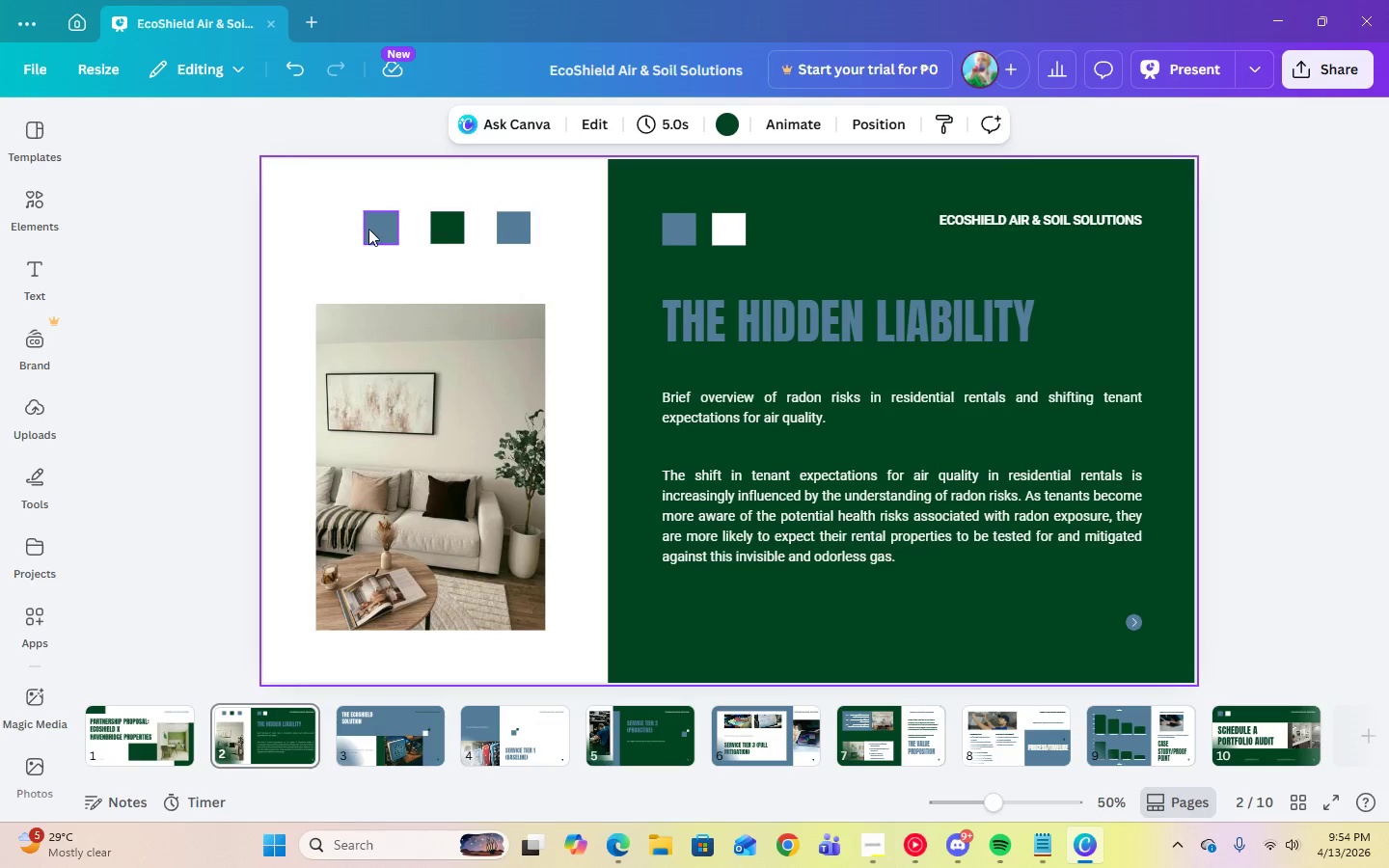 
left_click_drag(start_coordinate=[371, 231], to_coordinate=[339, 233])
 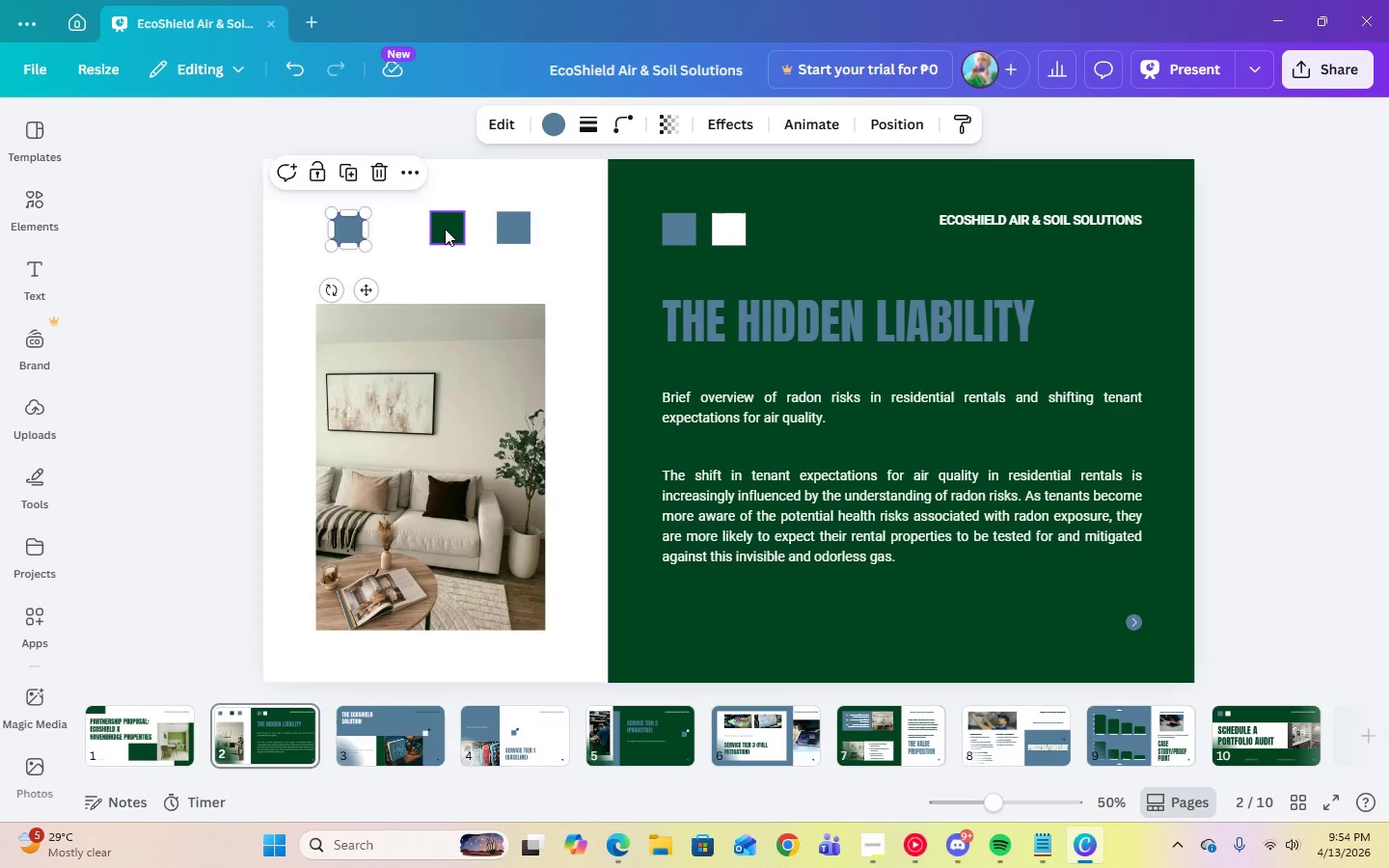 
left_click_drag(start_coordinate=[445, 229], to_coordinate=[426, 227])
 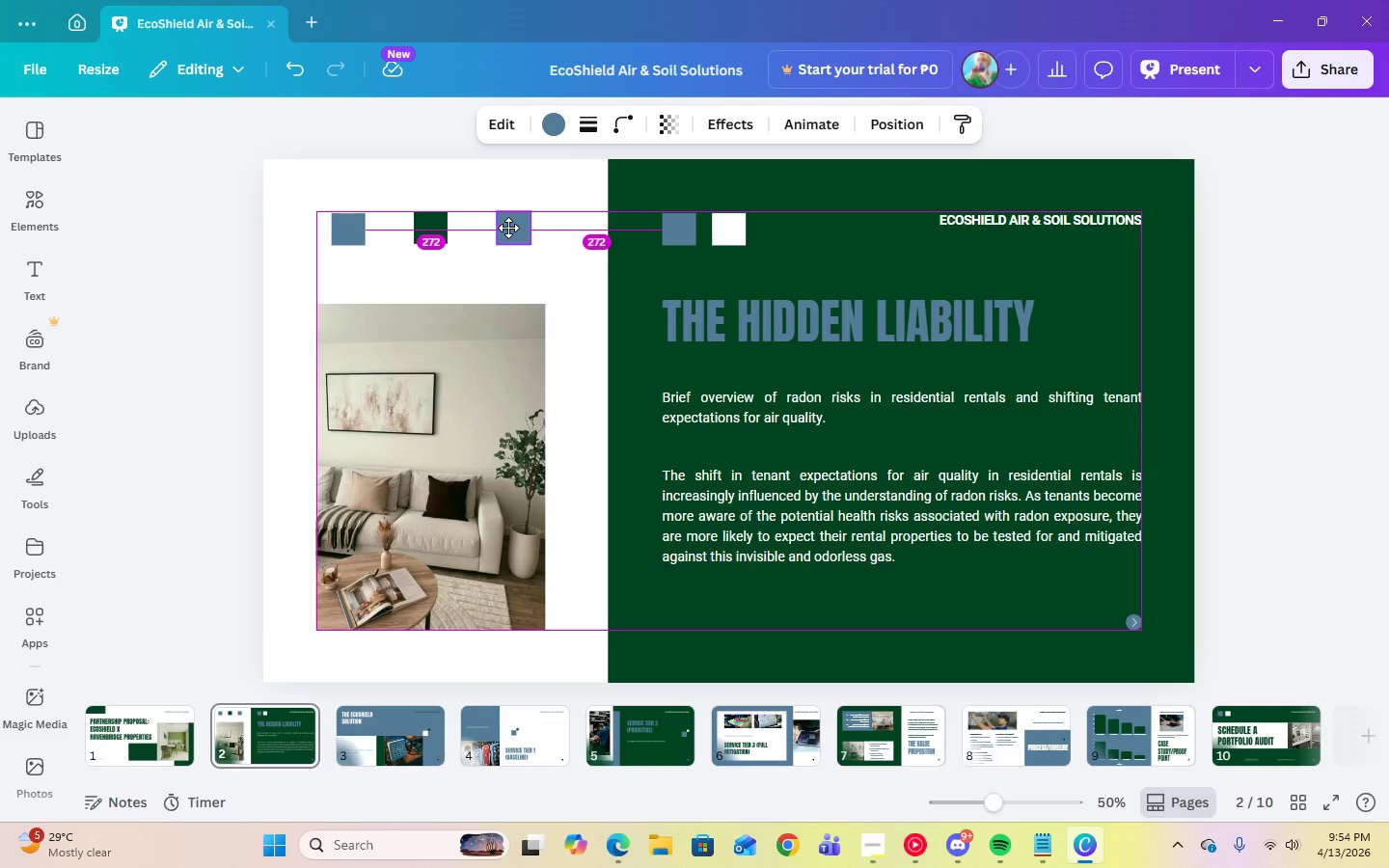 
left_click([1296, 270])
 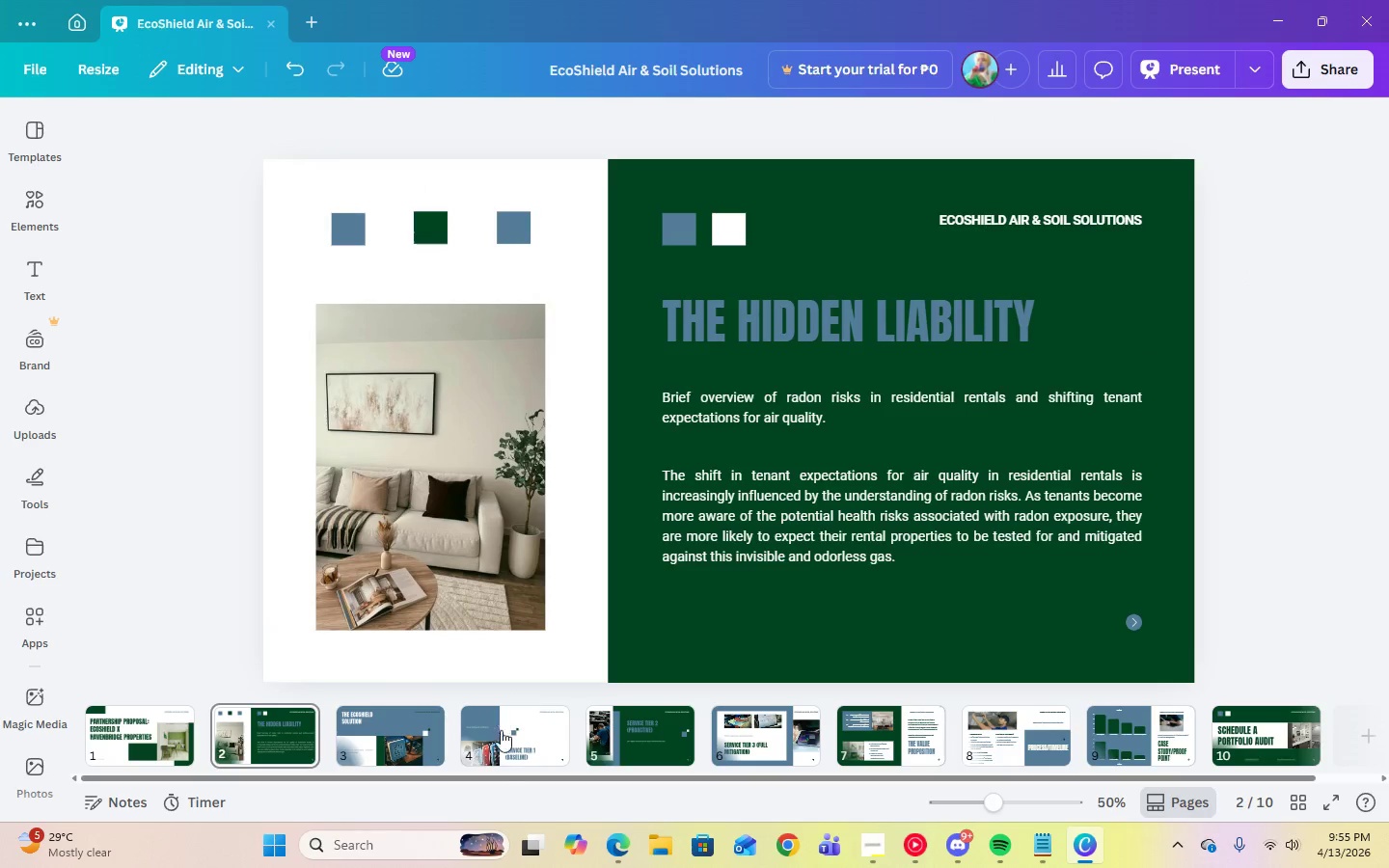 
wait(6.12)
 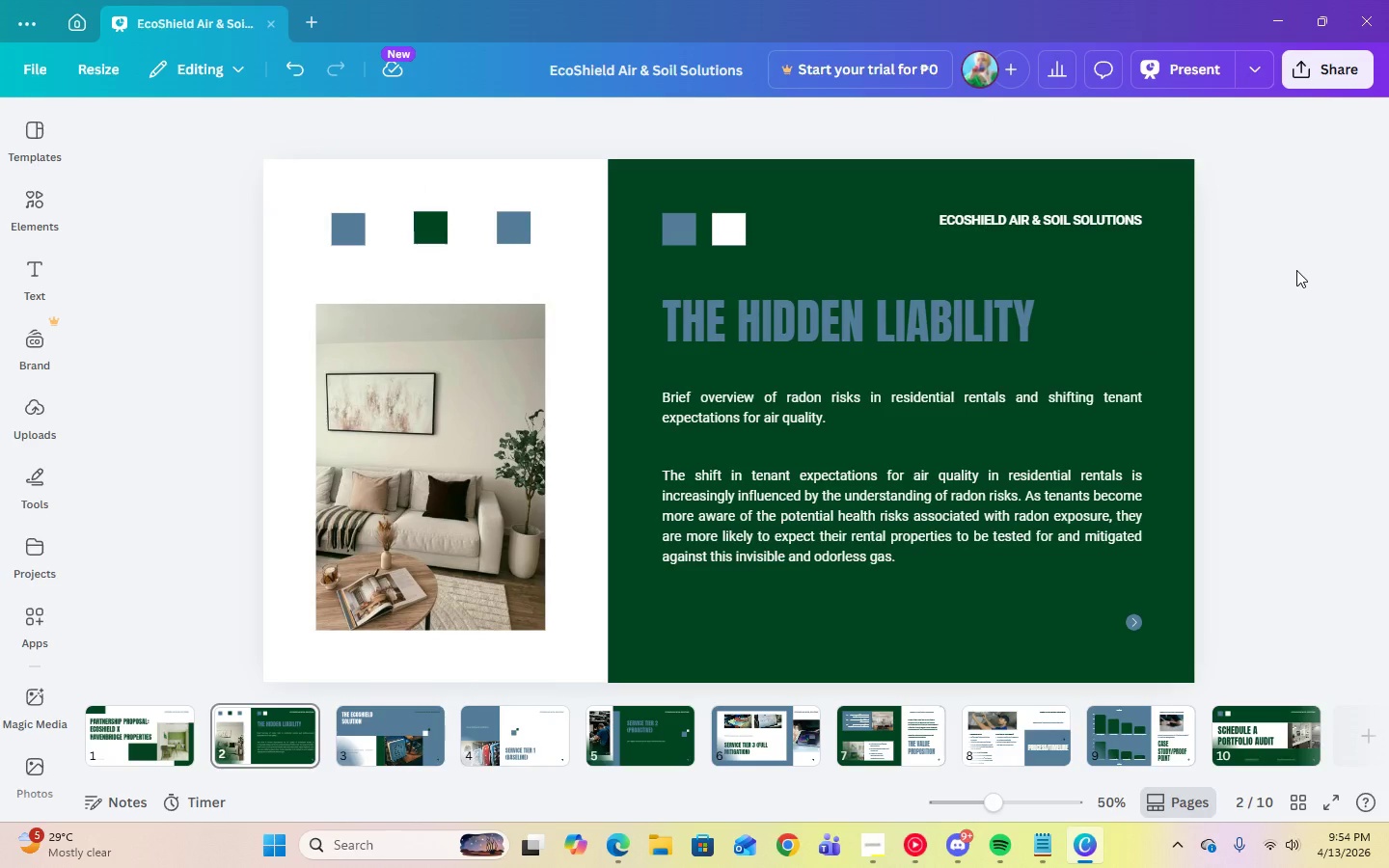 
left_click([886, 837])